 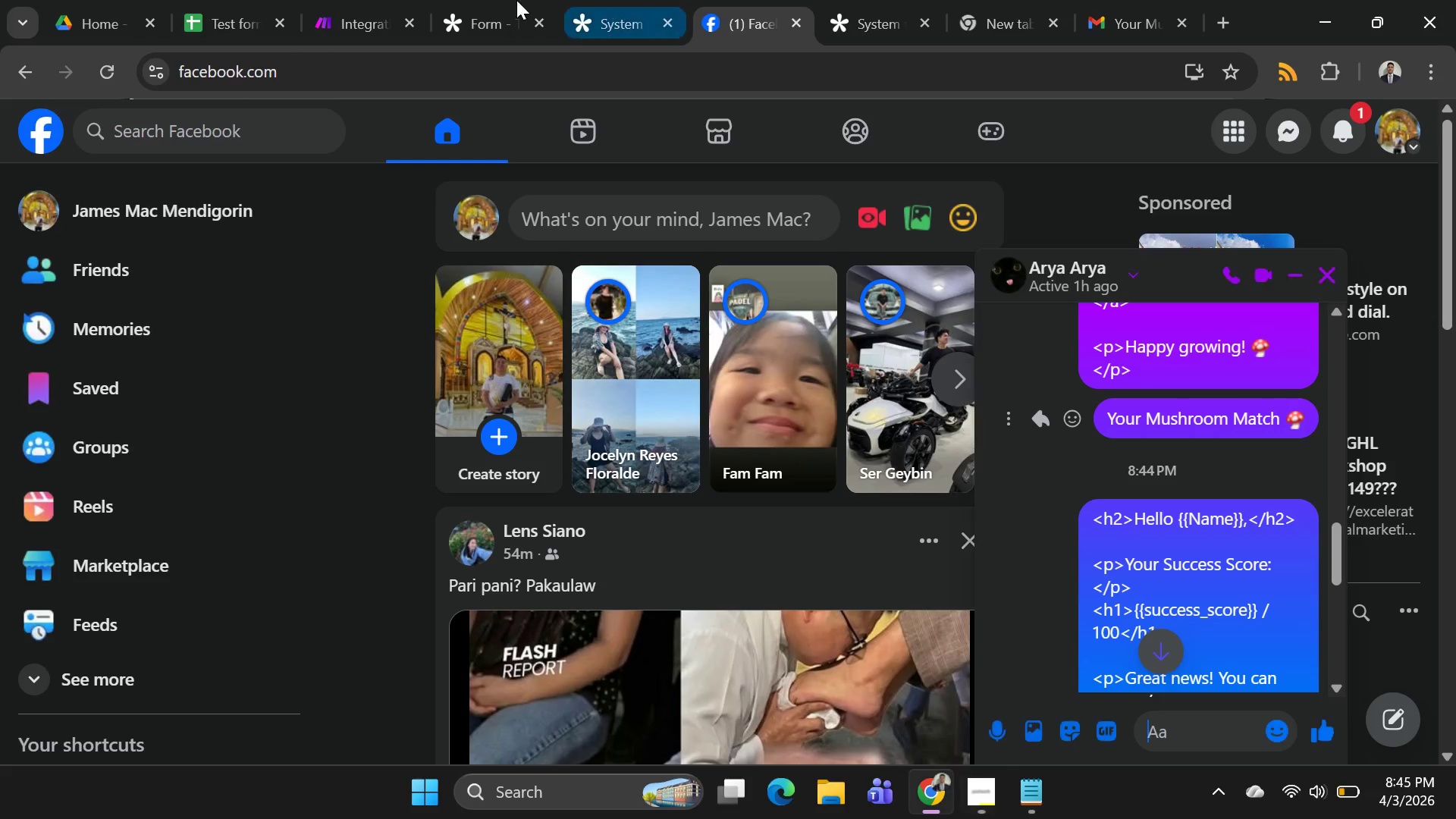 
left_click([337, 2])
 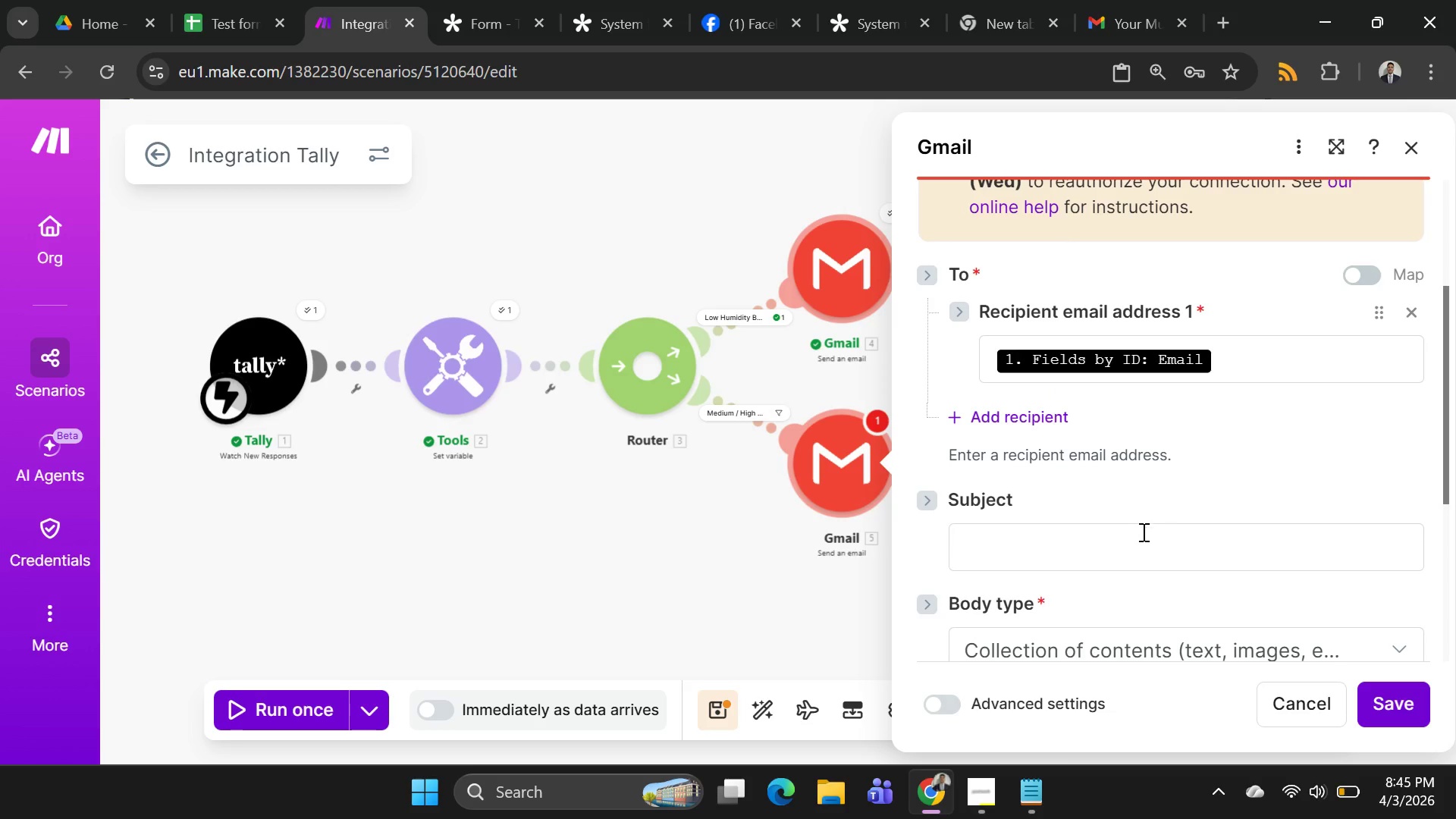 
left_click([1140, 533])
 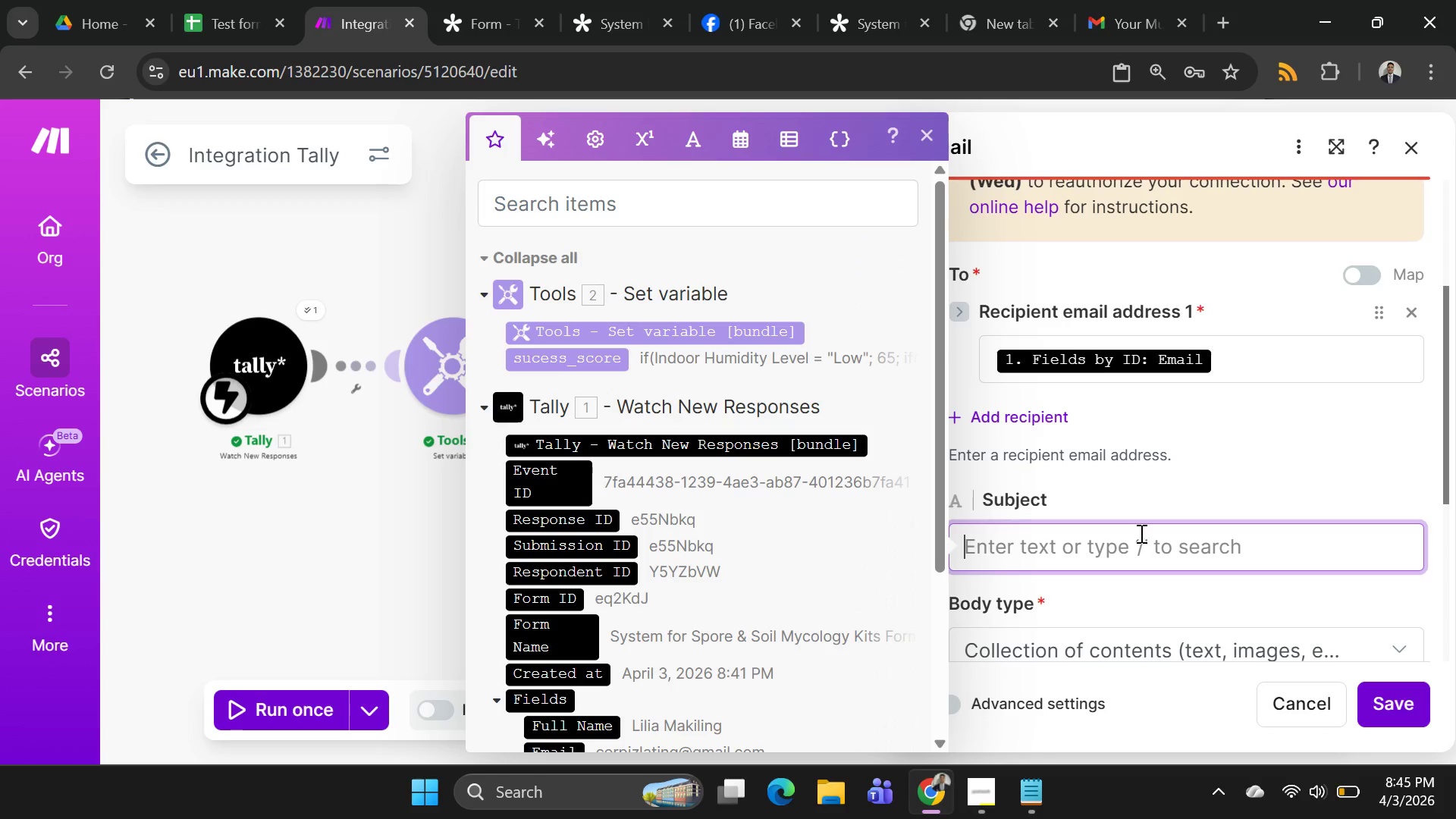 
key(Control+V)
 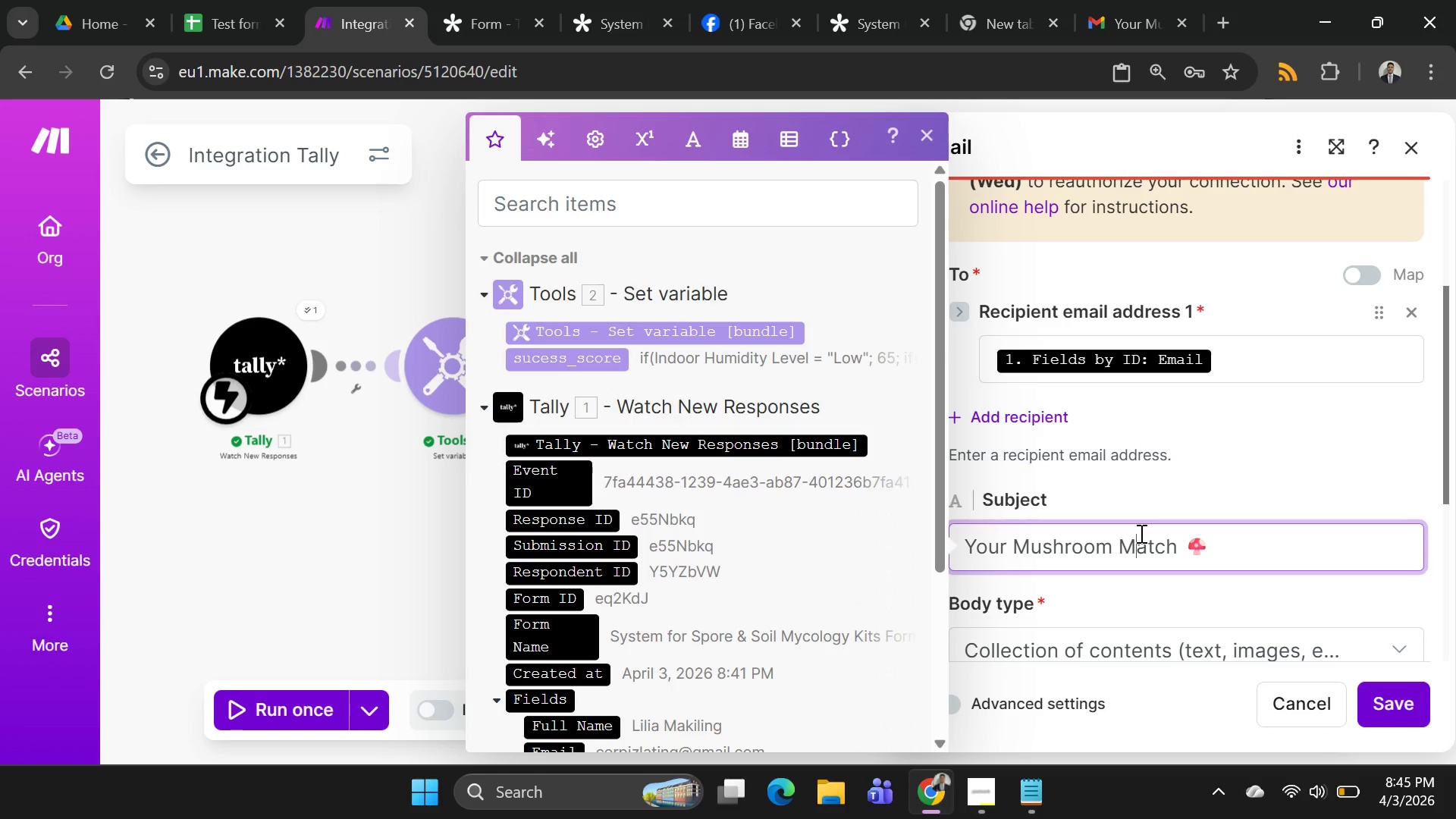 
left_click([1140, 533])
 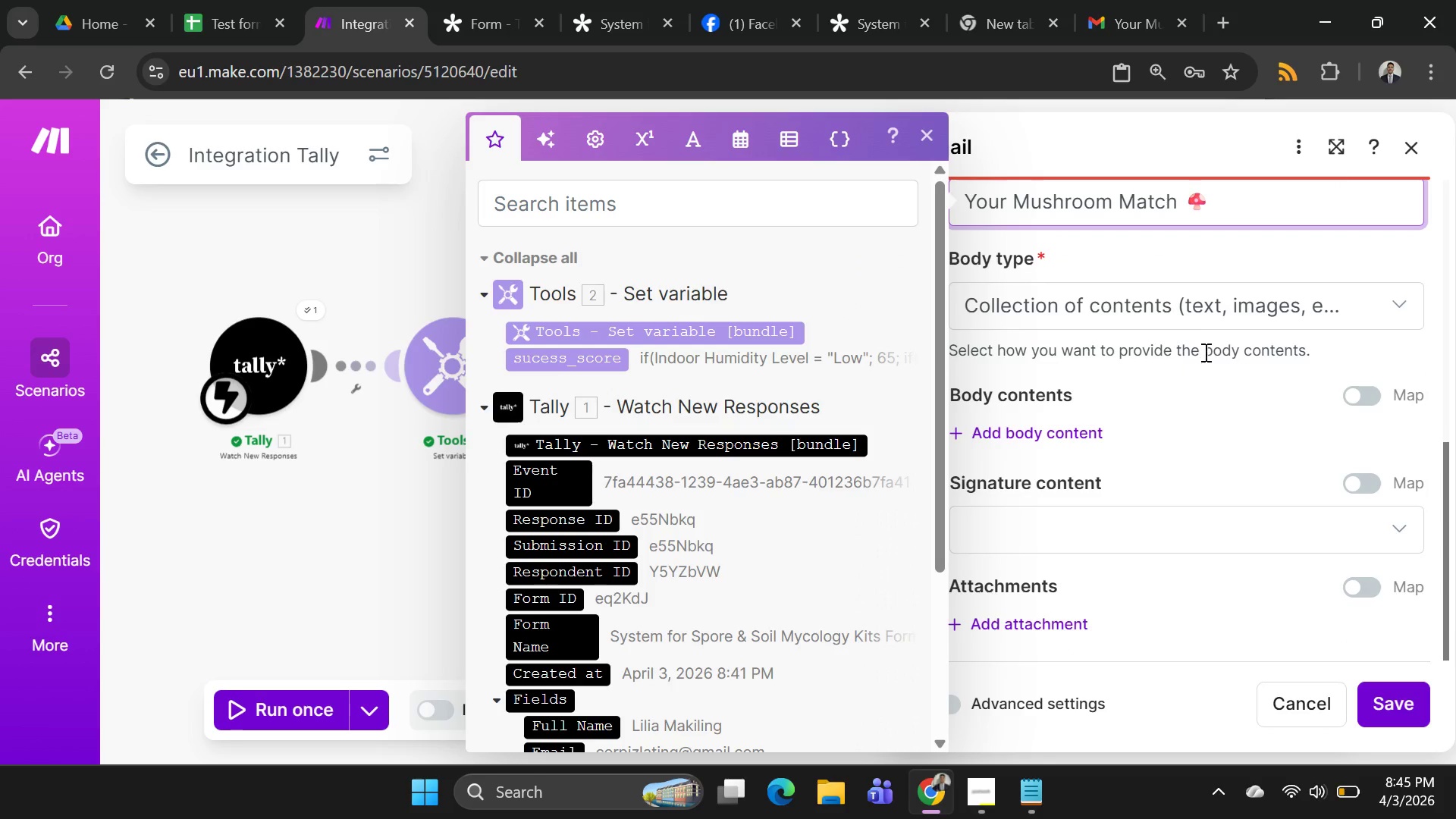 
double_click([1234, 325])
 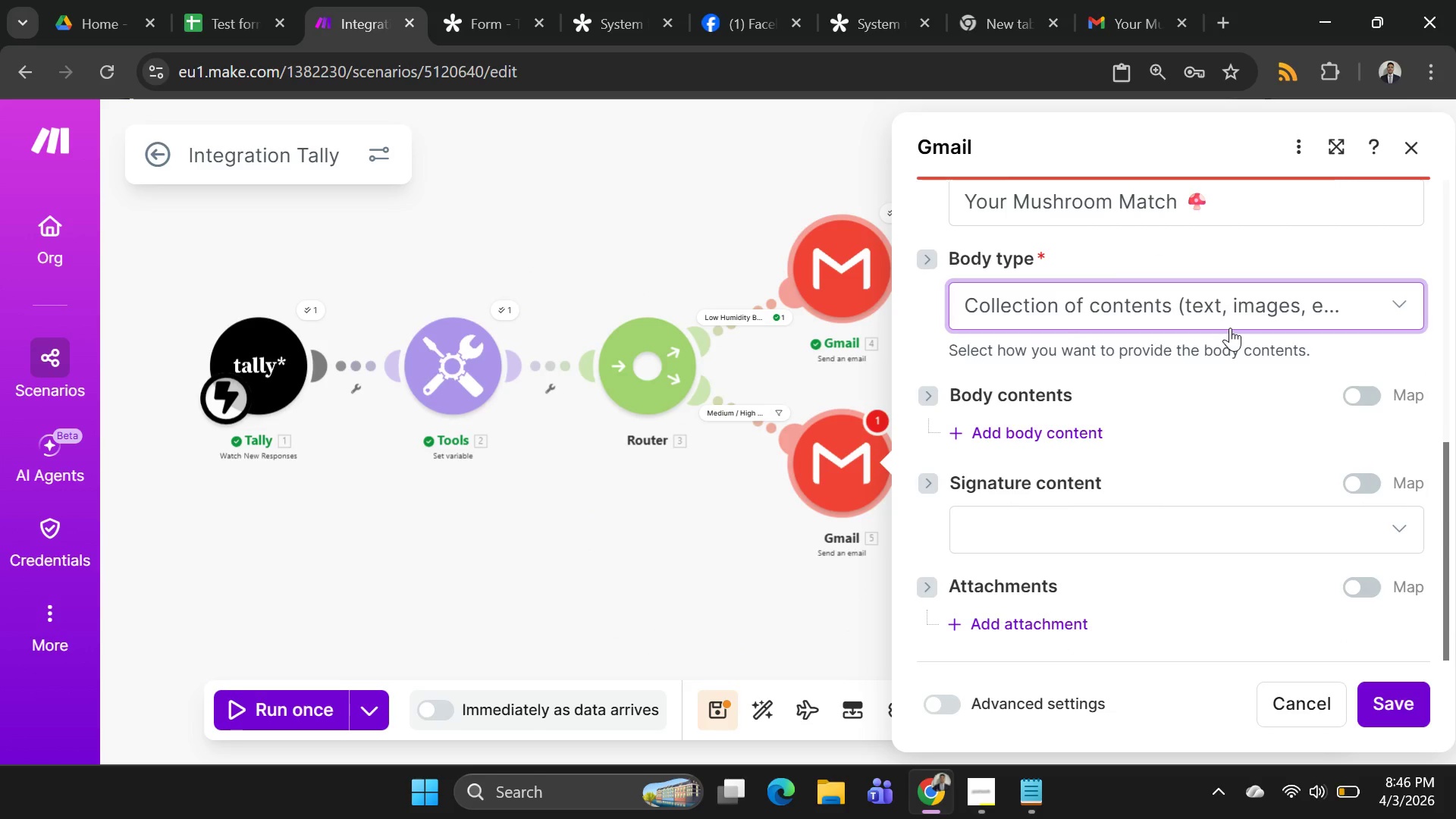 
left_click([1230, 328])
 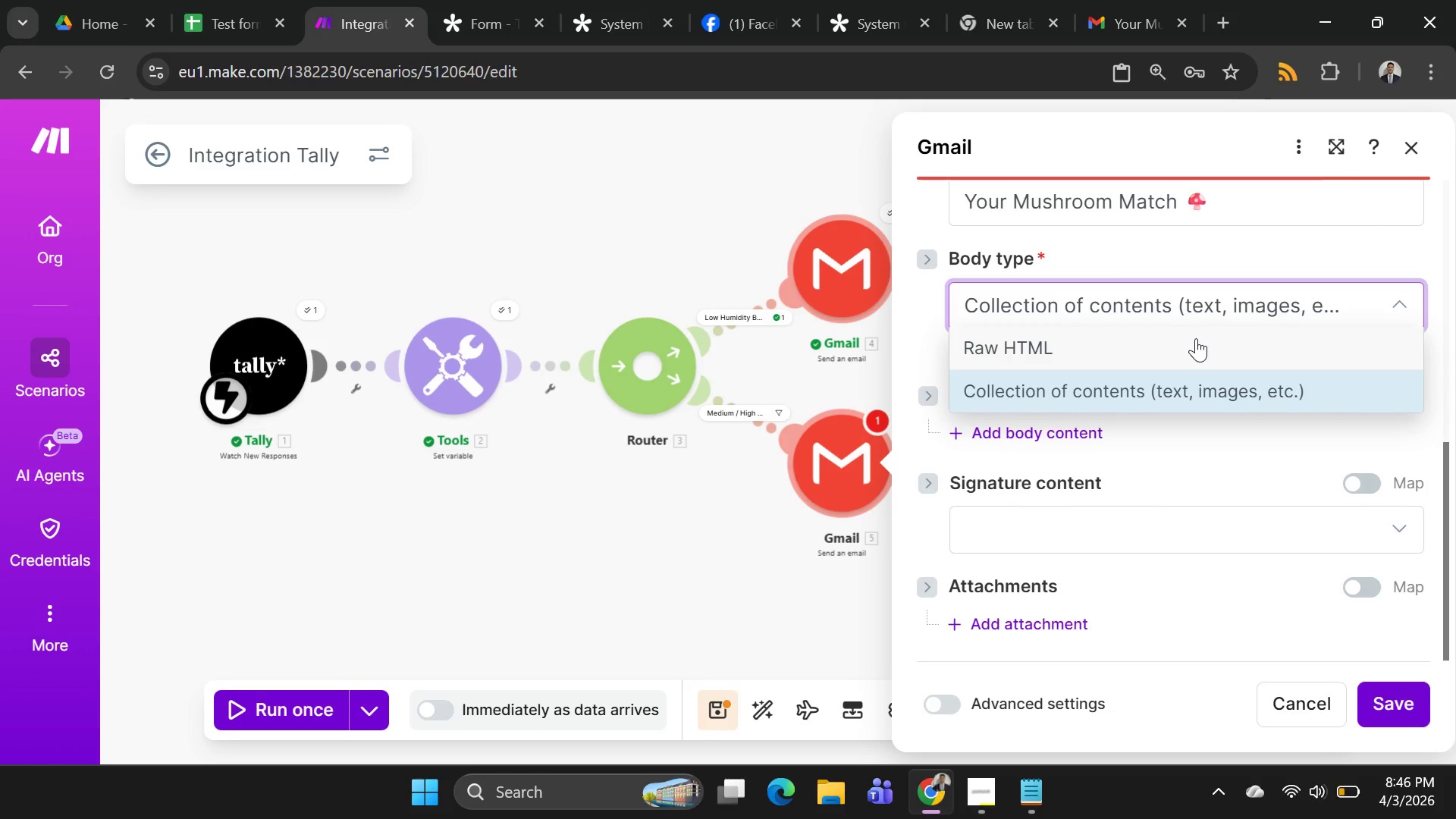 
left_click([1195, 339])
 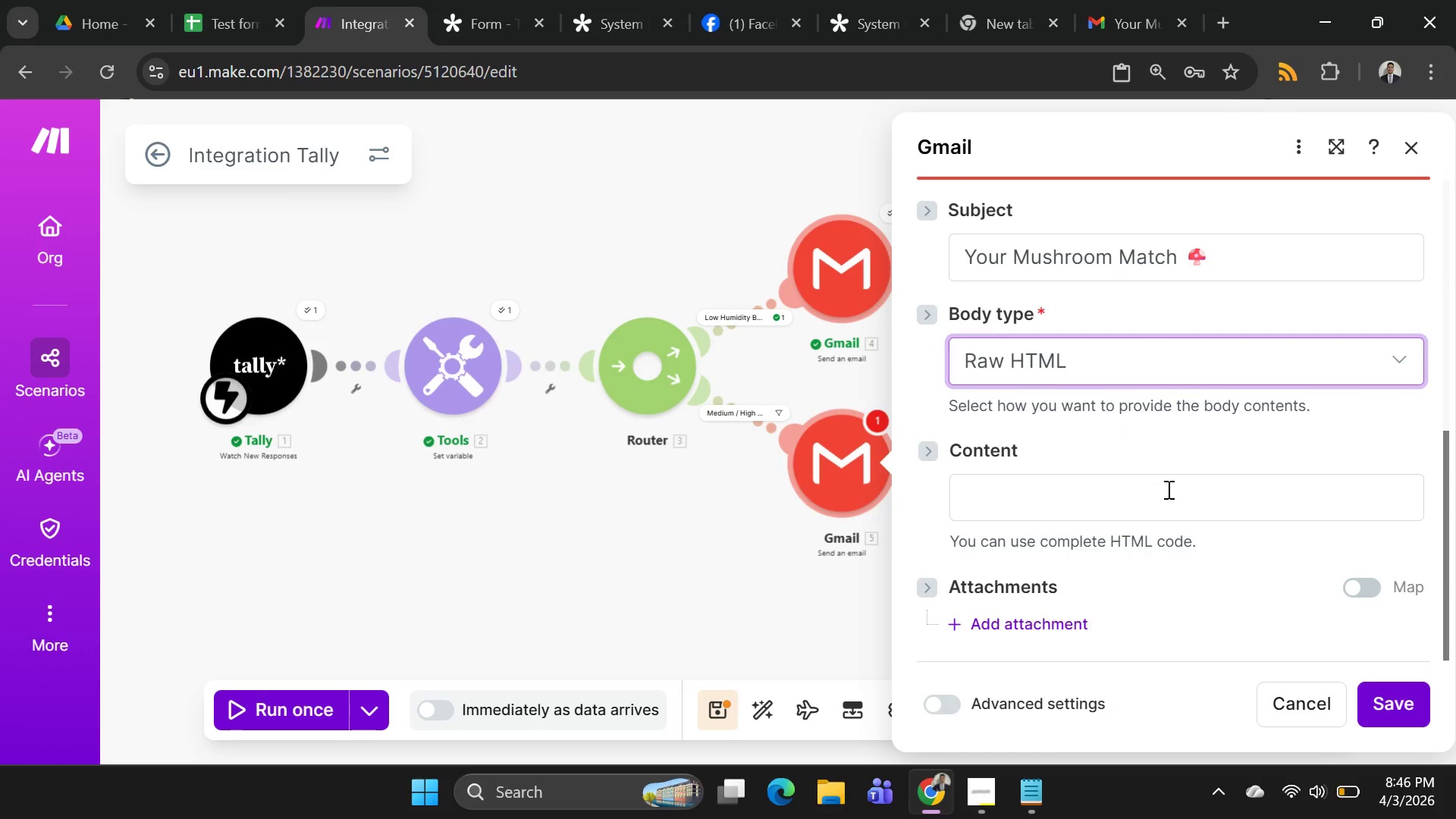 
left_click([1159, 511])
 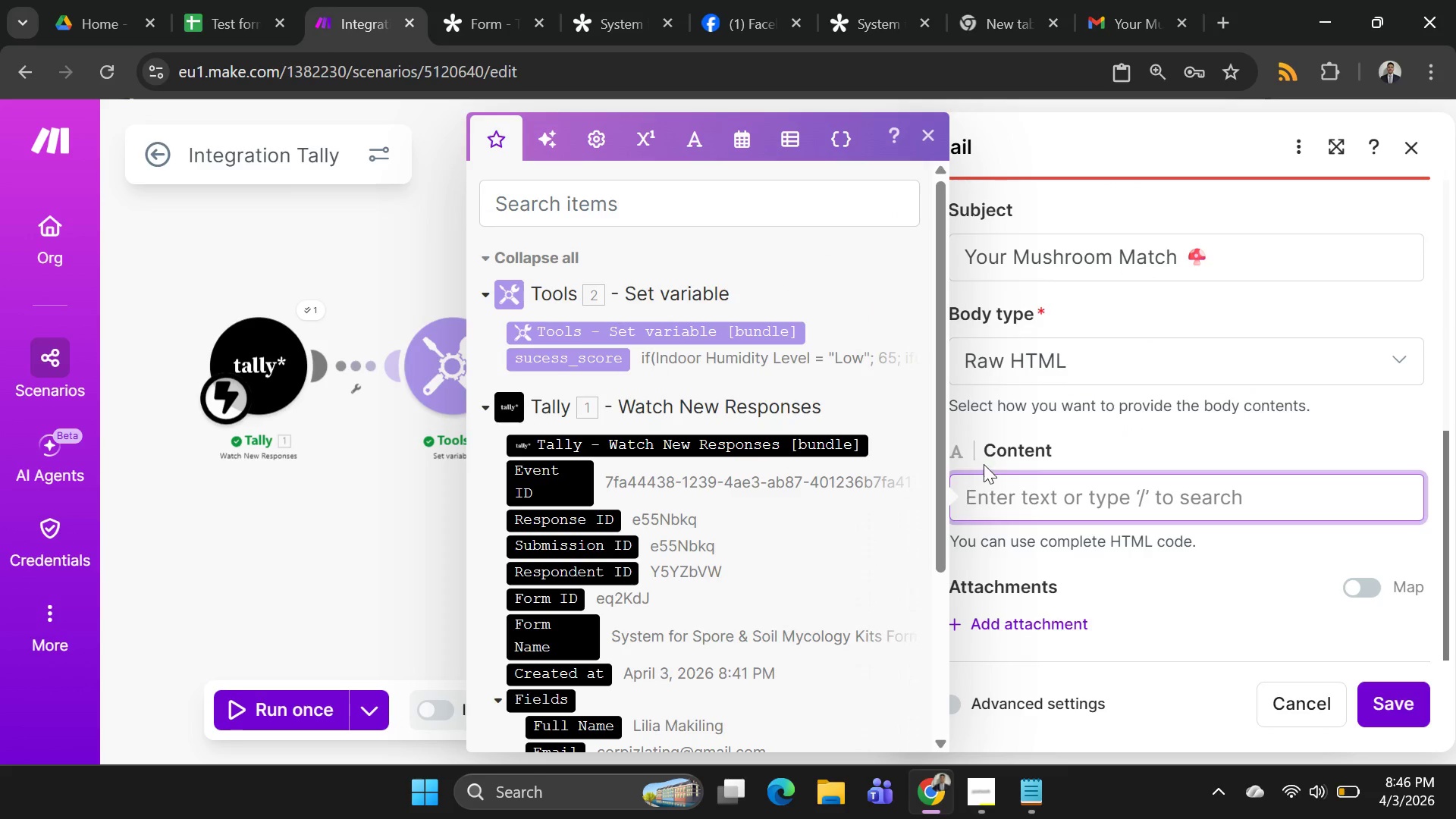 
key(Alt+AltLeft)
 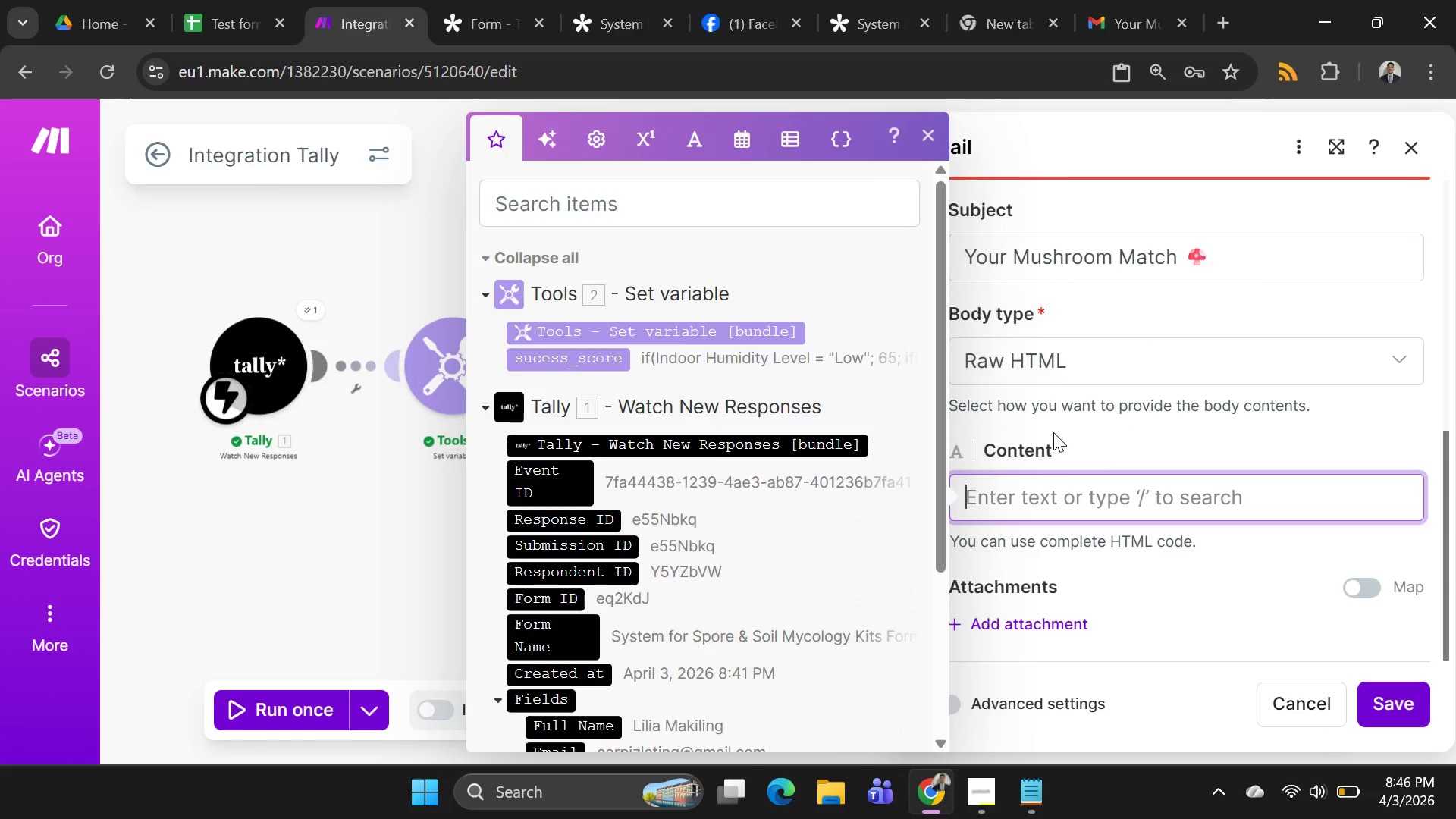 
key(Alt+Tab)